 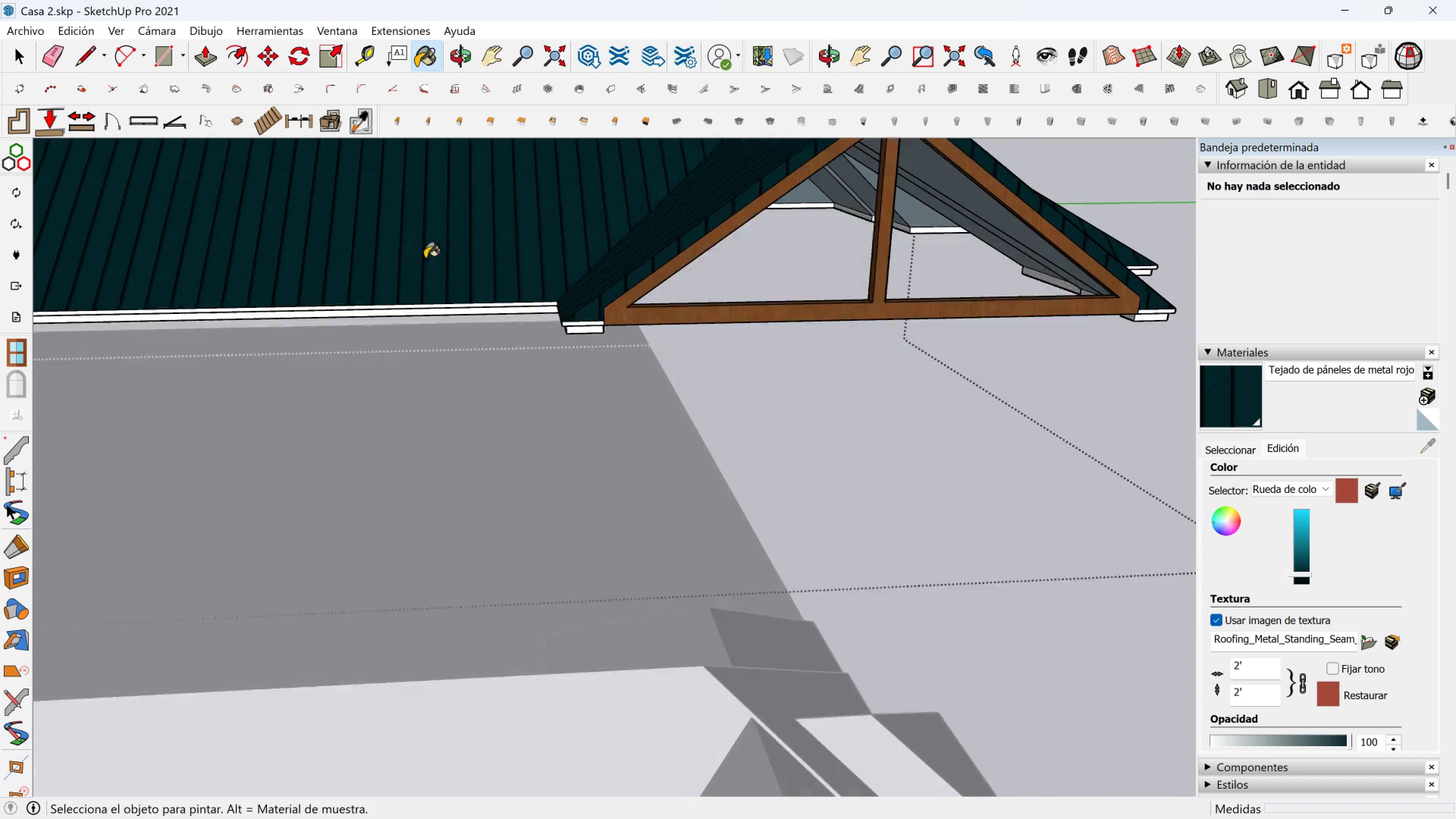 
scroll: coordinate [556, 281], scroll_direction: up, amount: 8.0
 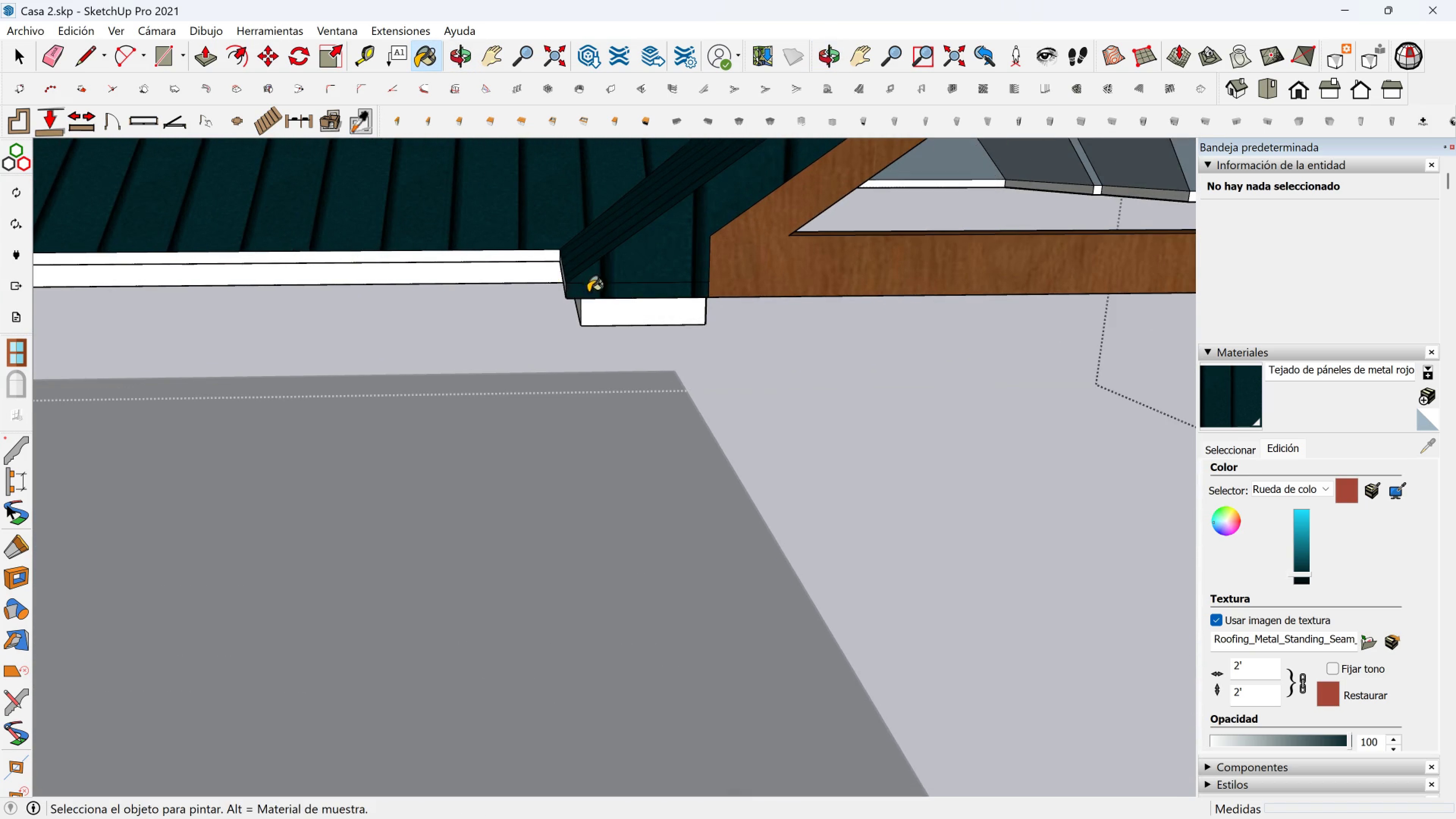 
left_click([588, 292])
 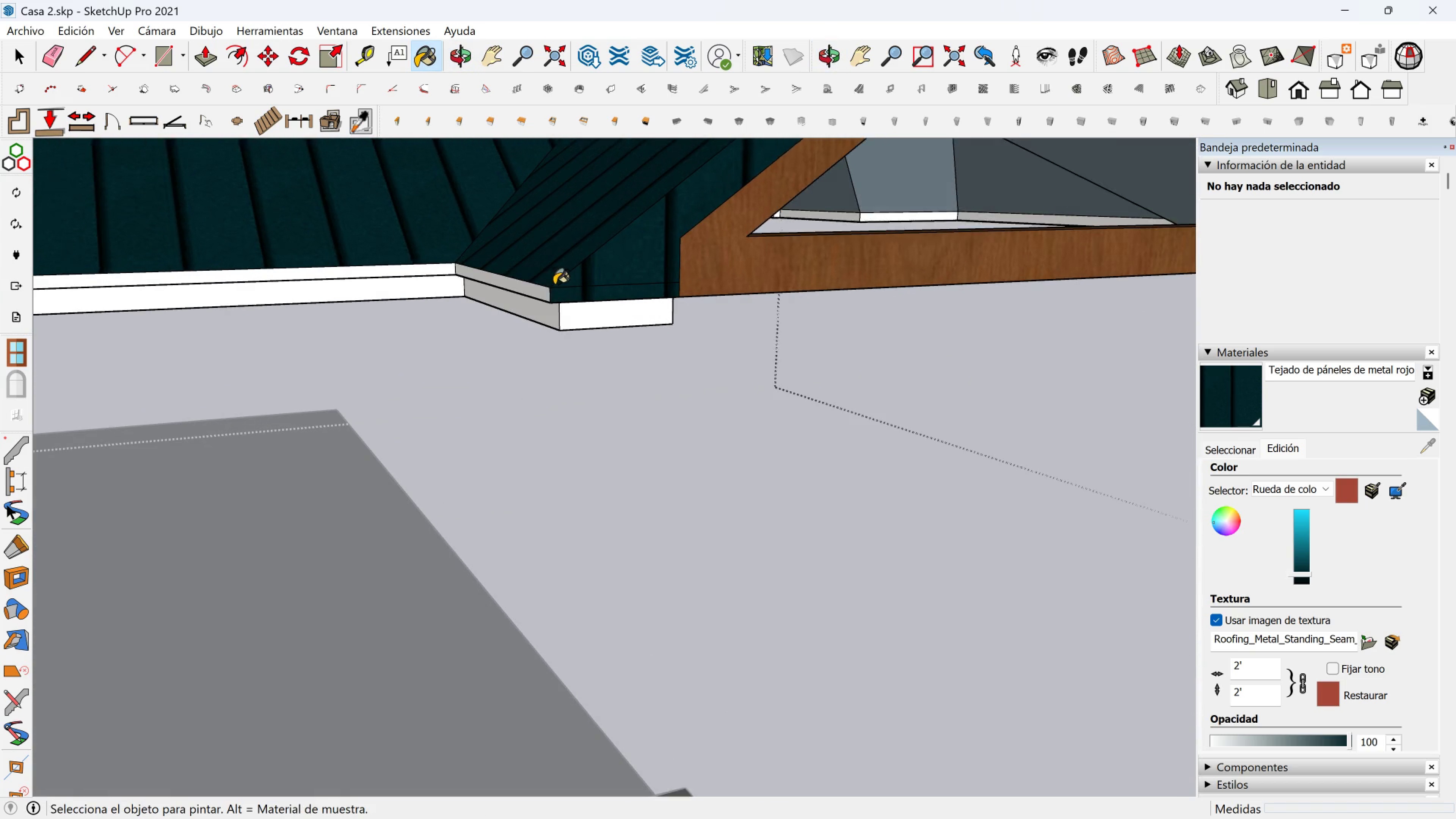 
scroll: coordinate [548, 285], scroll_direction: up, amount: 1.0
 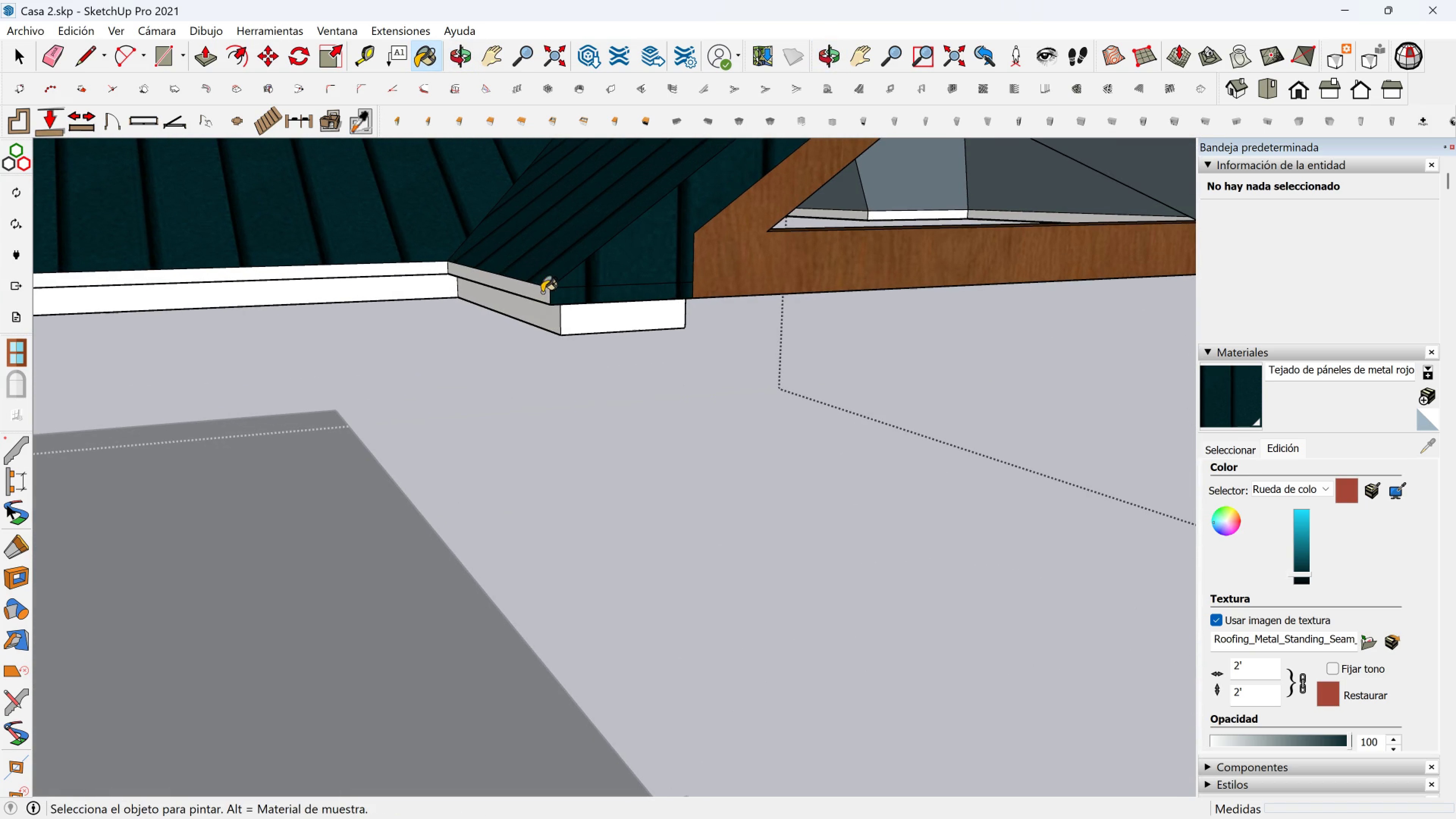 
left_click([542, 292])
 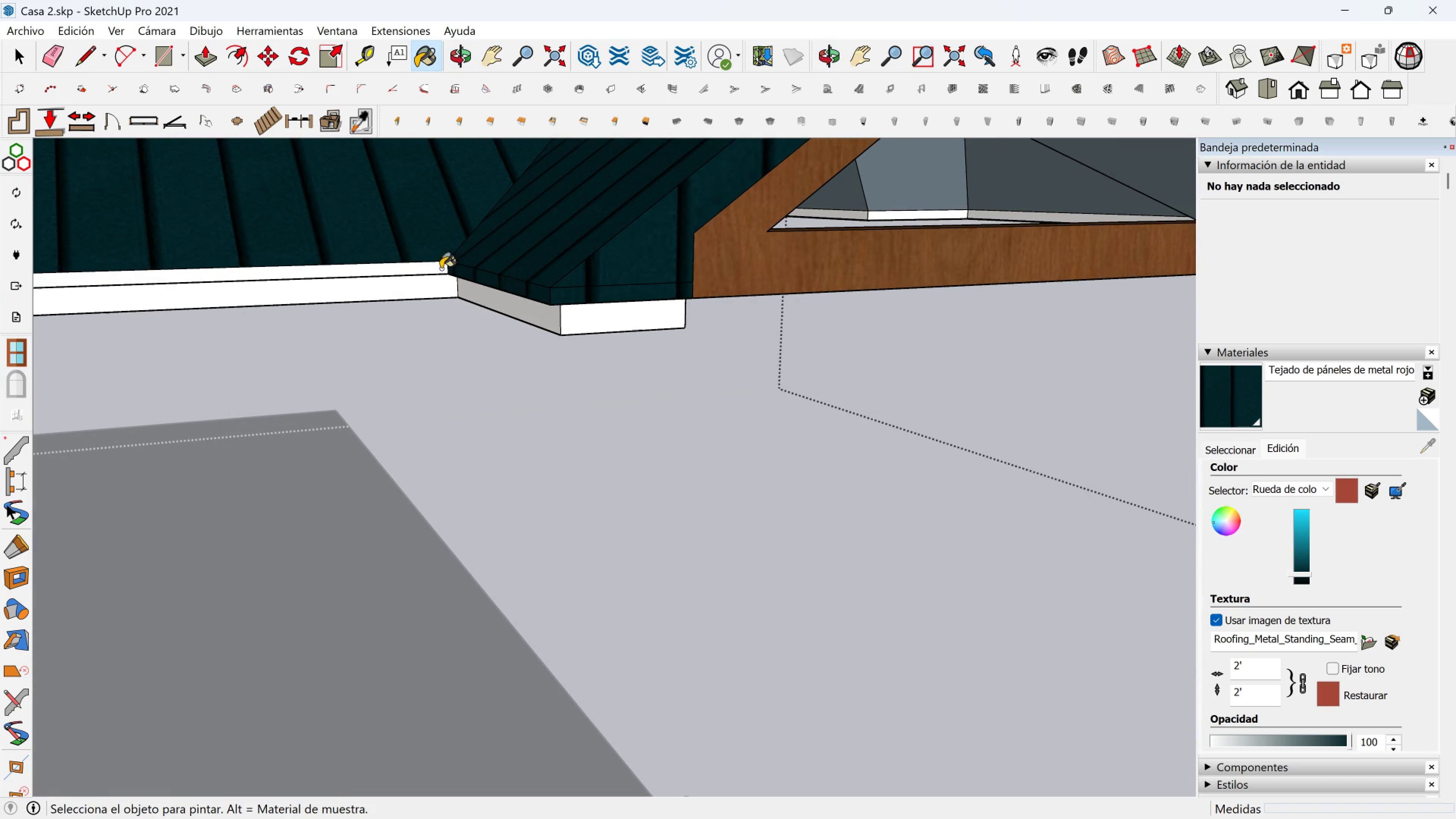 
left_click([441, 269])
 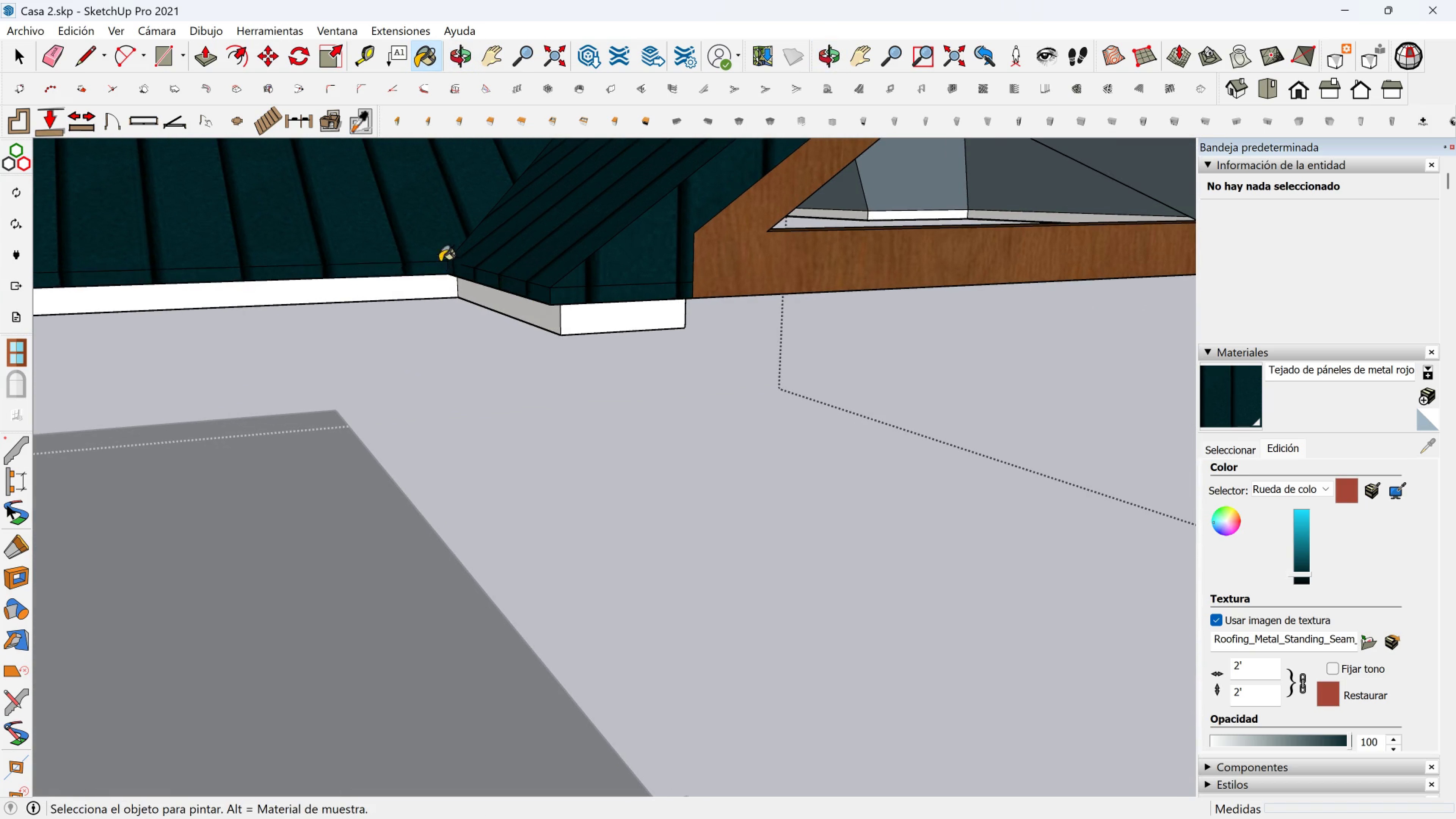 
scroll: coordinate [742, 259], scroll_direction: down, amount: 9.0